 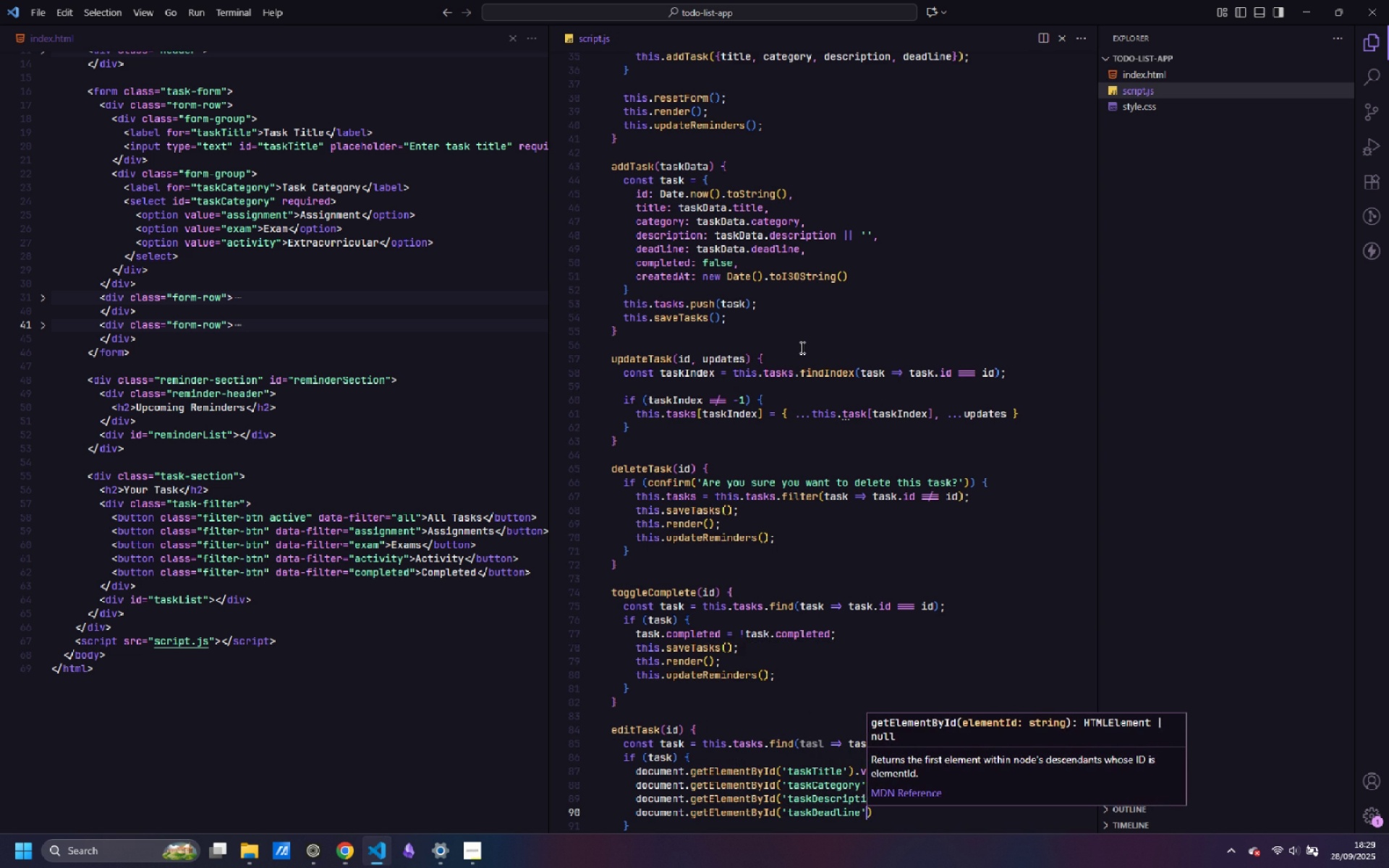 
key(ArrowRight)
 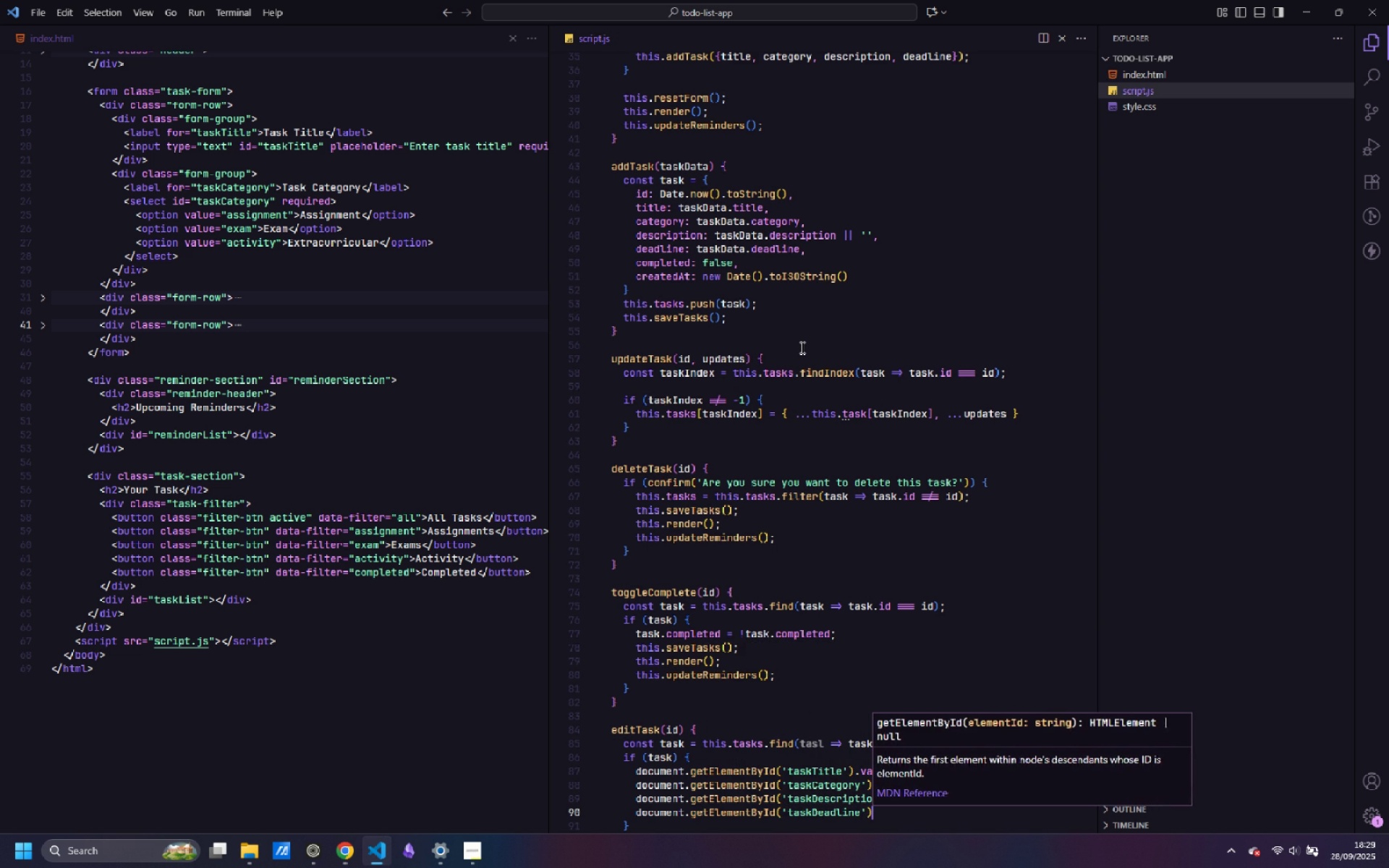 
key(ArrowRight)
 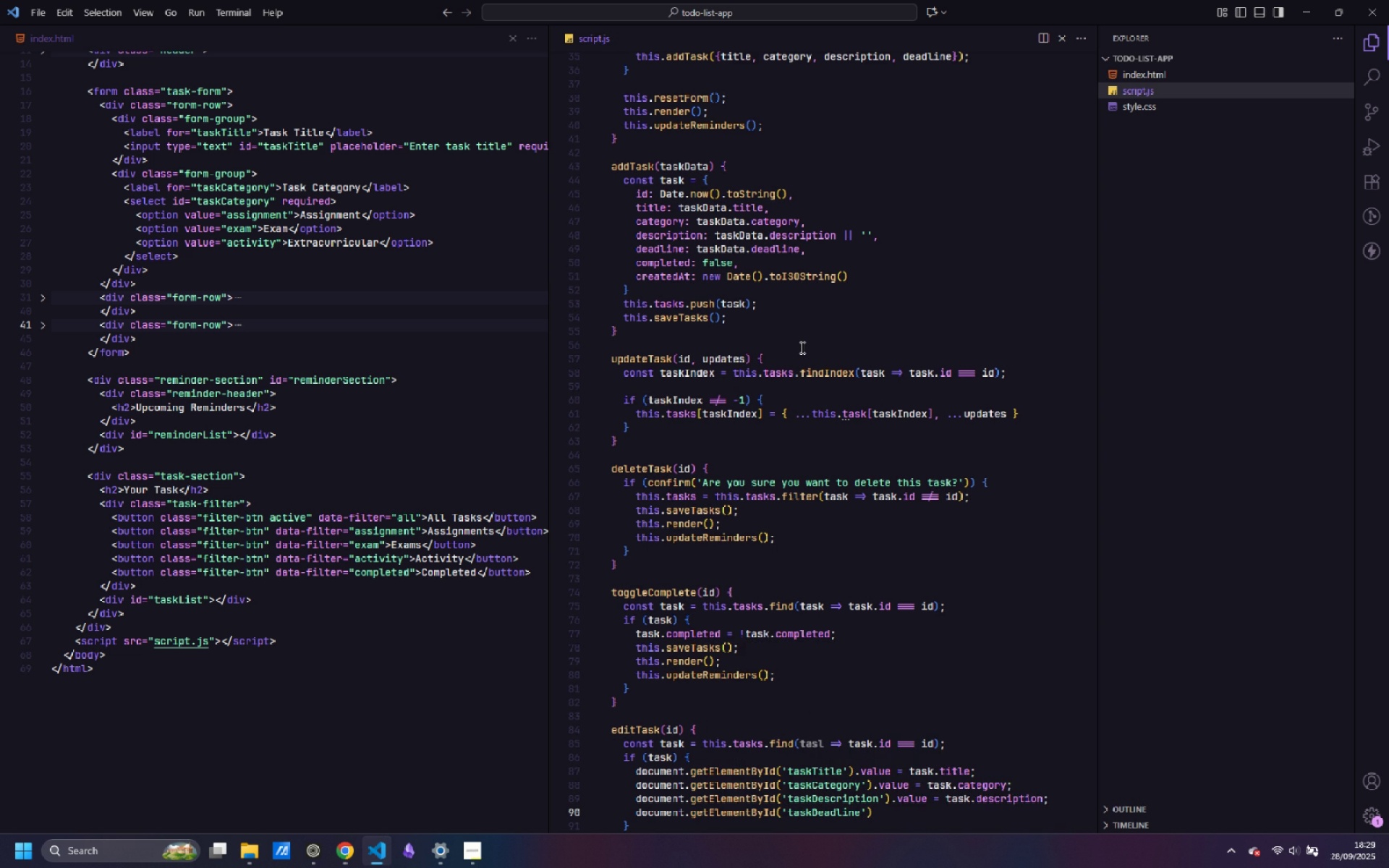 
type(.value = task.deadline;)
 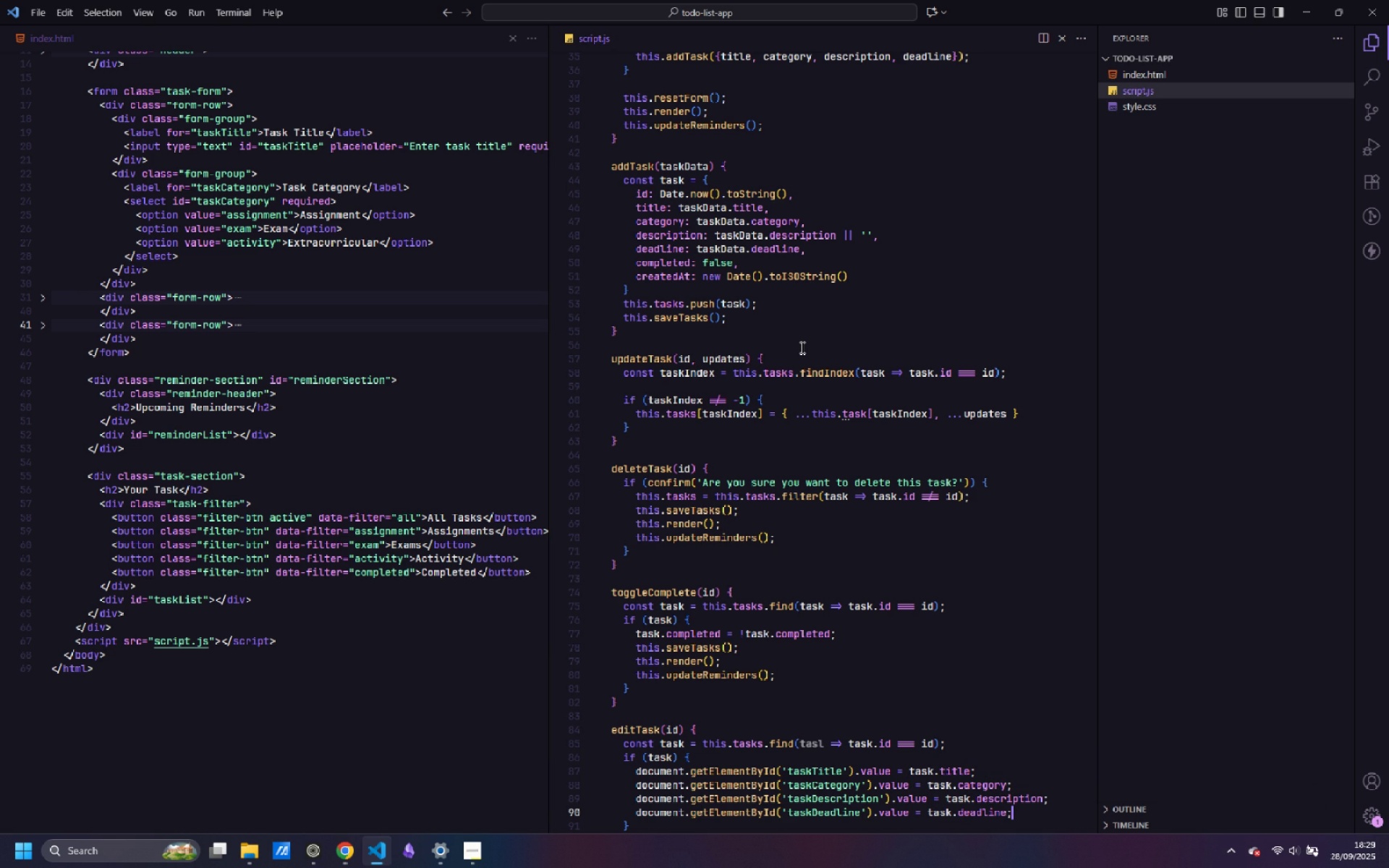 
wait(5.35)
 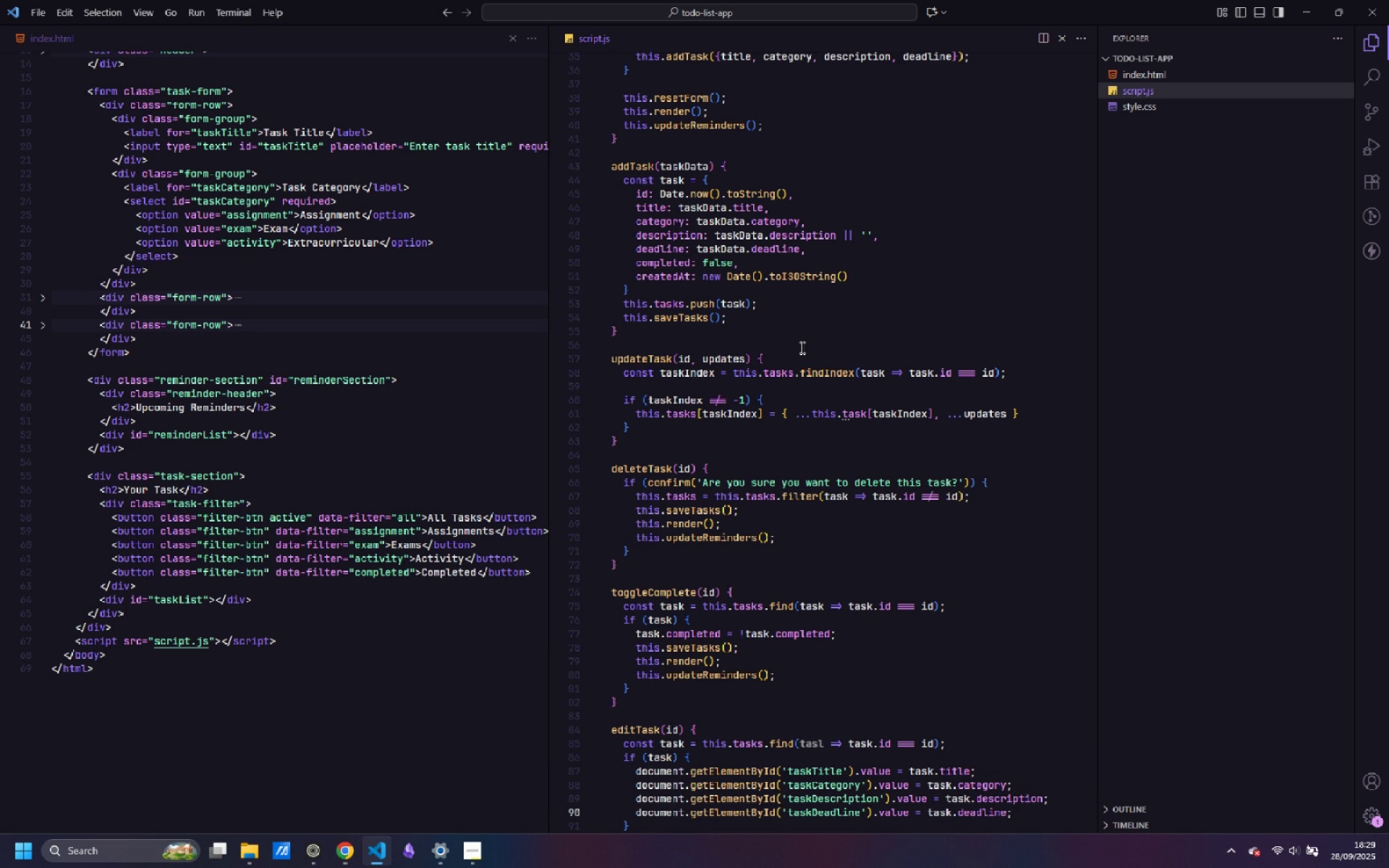 
key(Enter)
 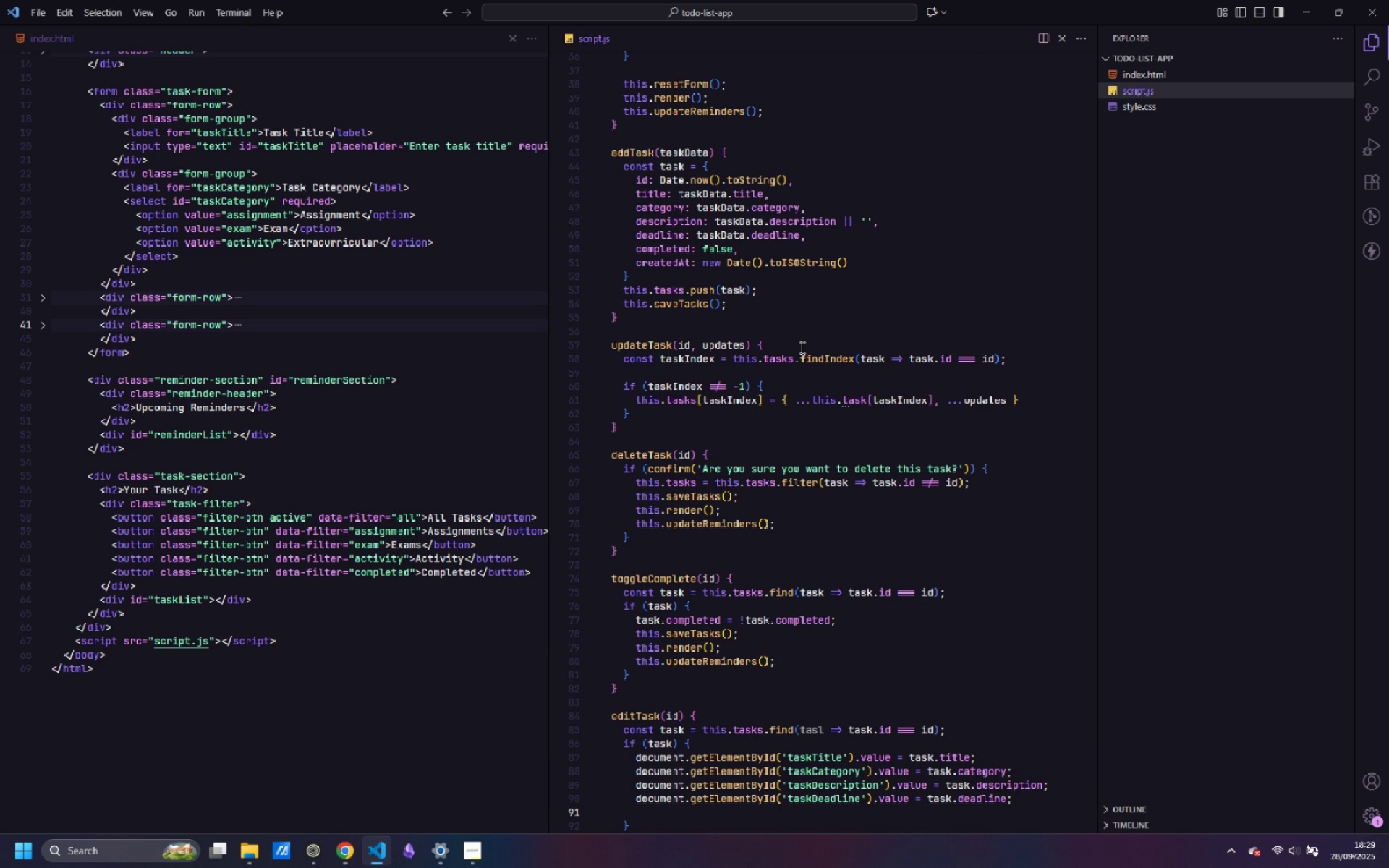 
wait(11.76)
 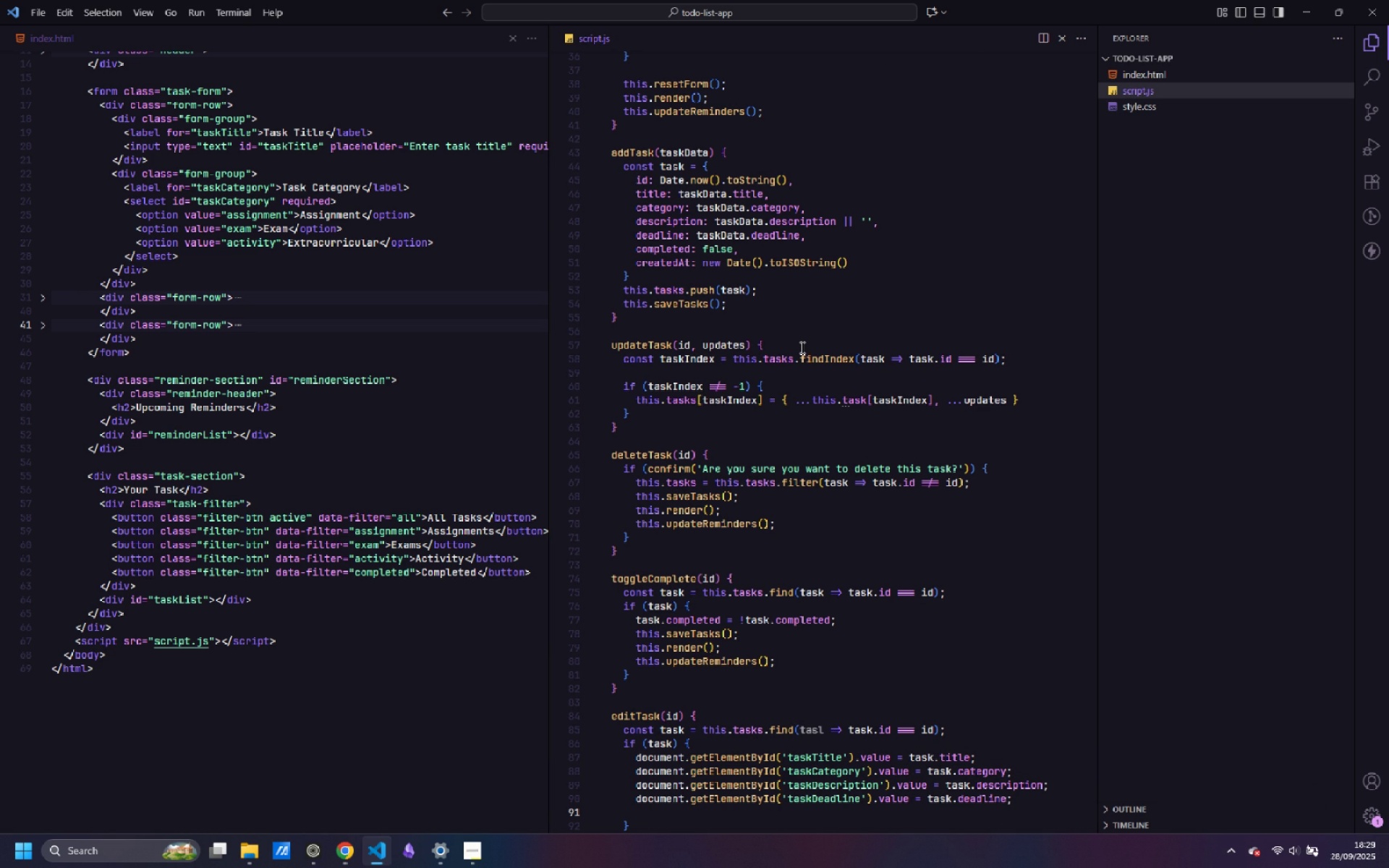 
type(this.edii)
 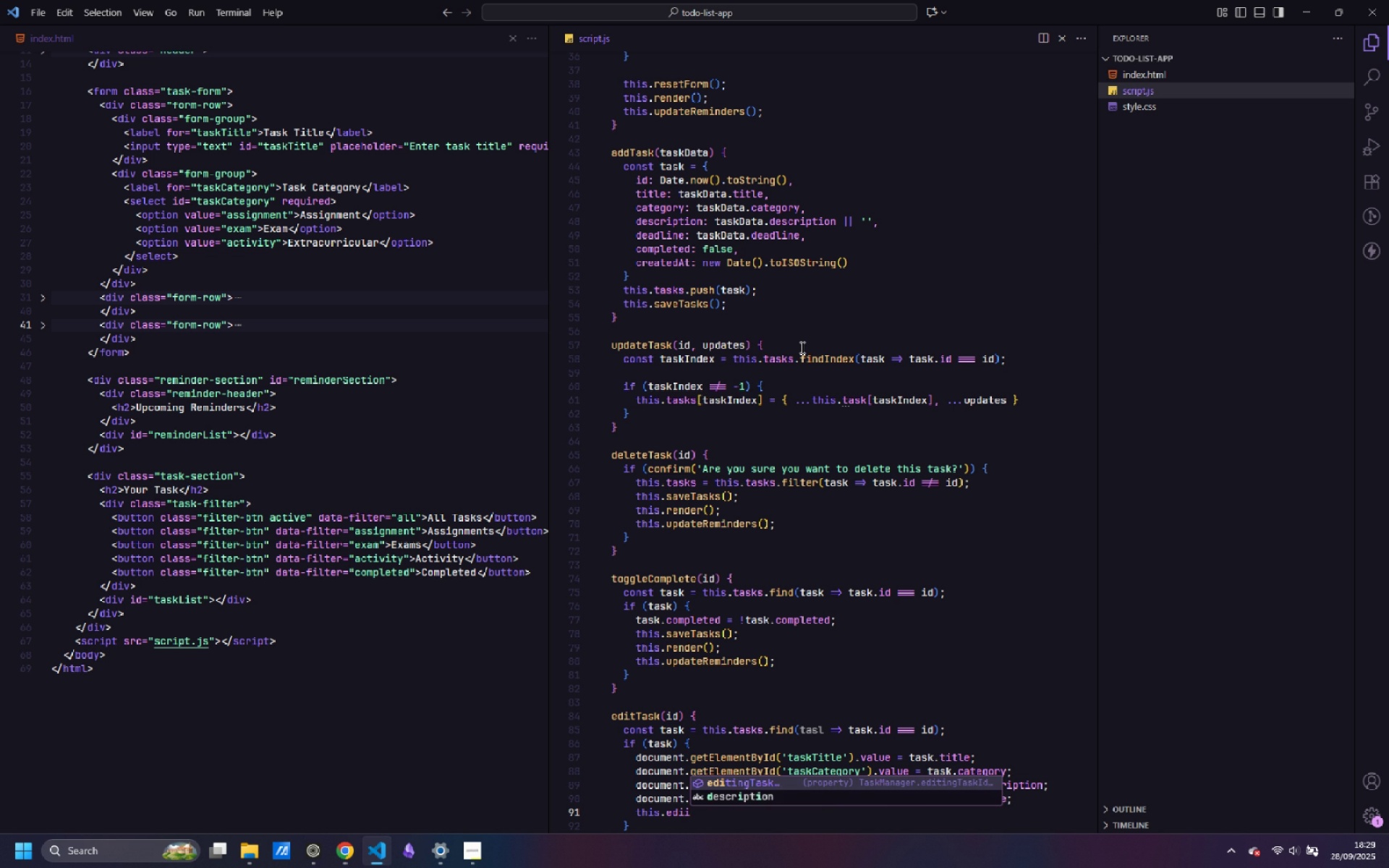 
key(Enter)
 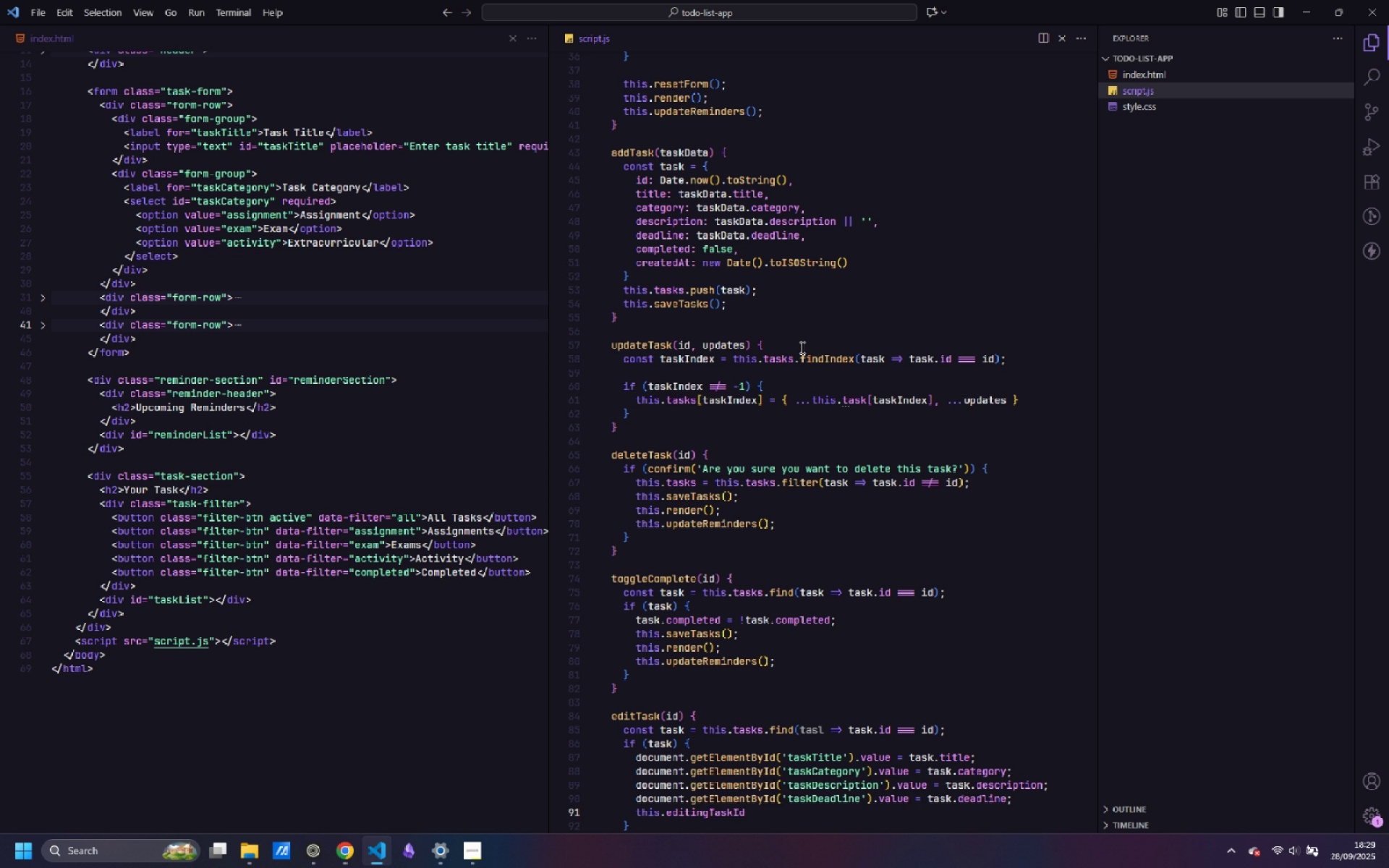 
type( = id;)
 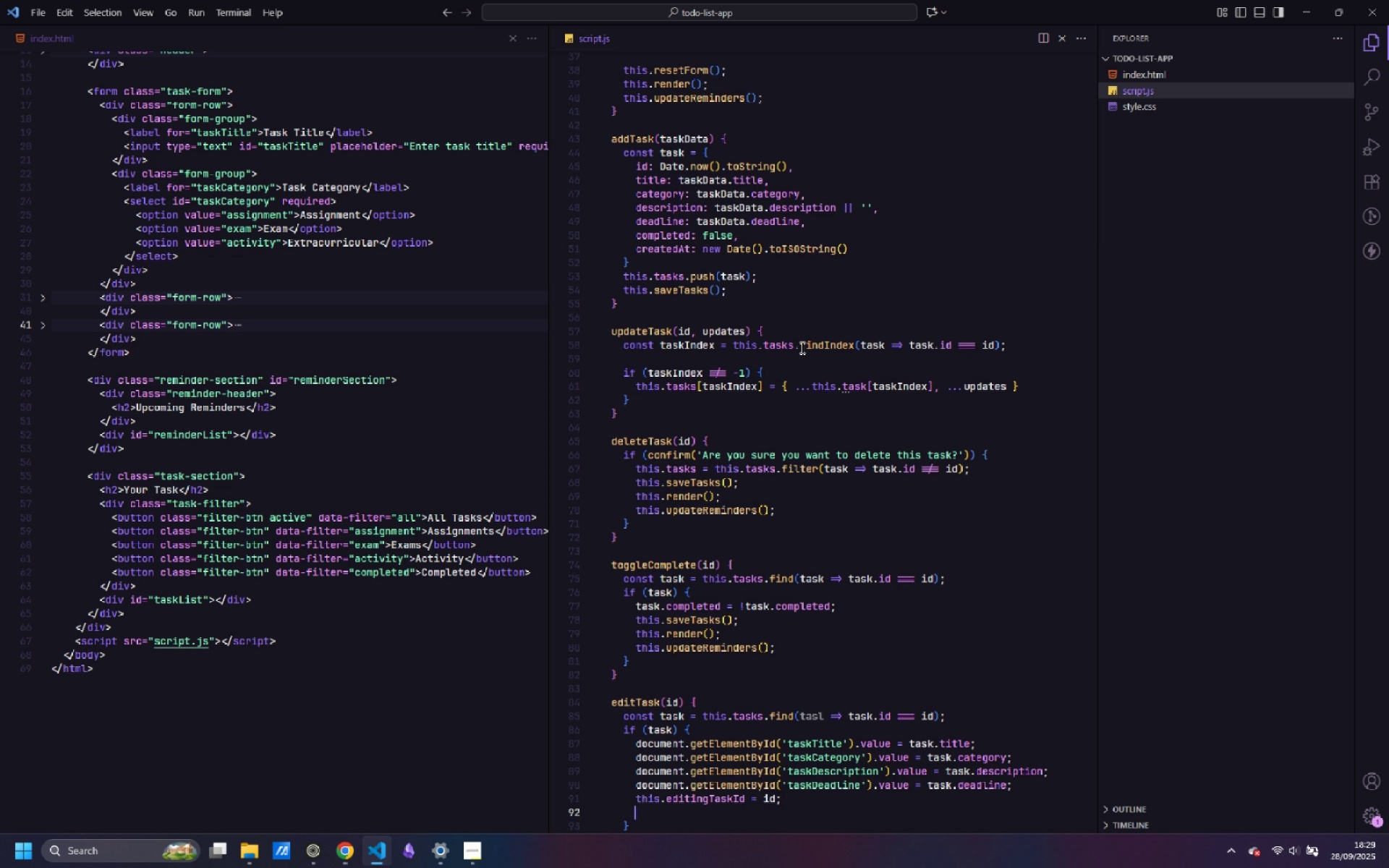 
key(Enter)
 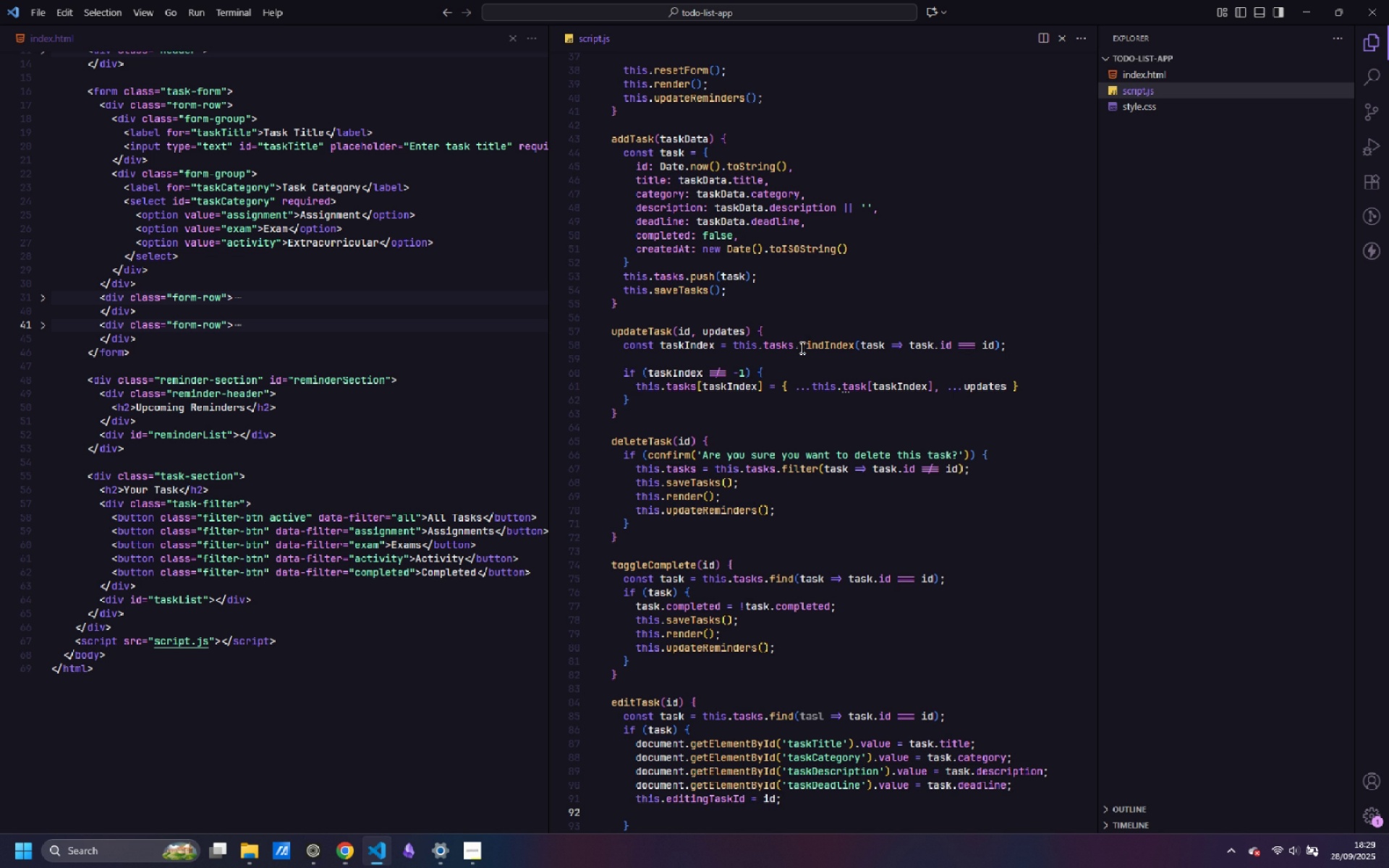 
type(dic)
key(Backspace)
key(Backspace)
type(ocument.querySelector('.add-btn)